 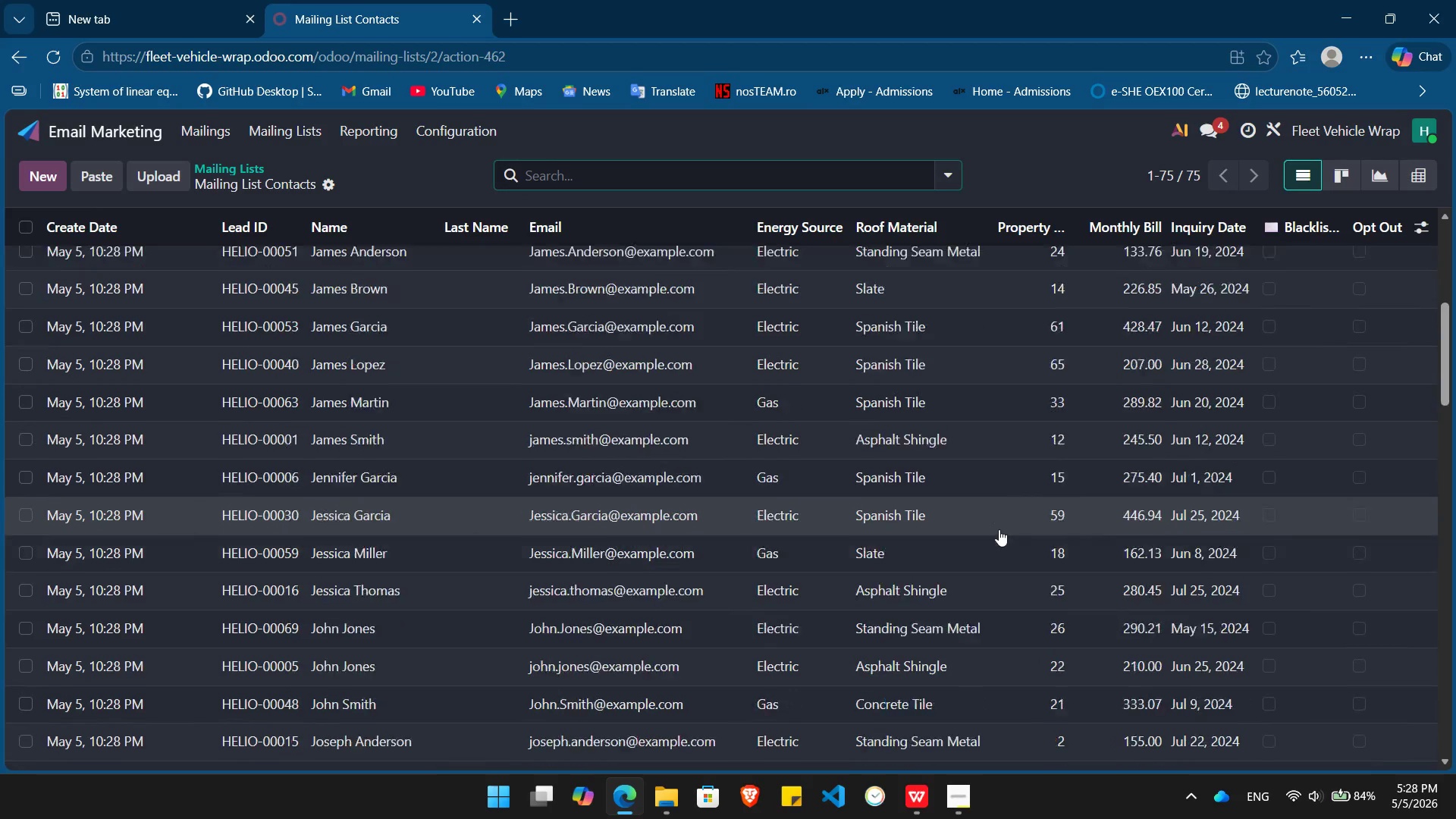 
type(high intent)
 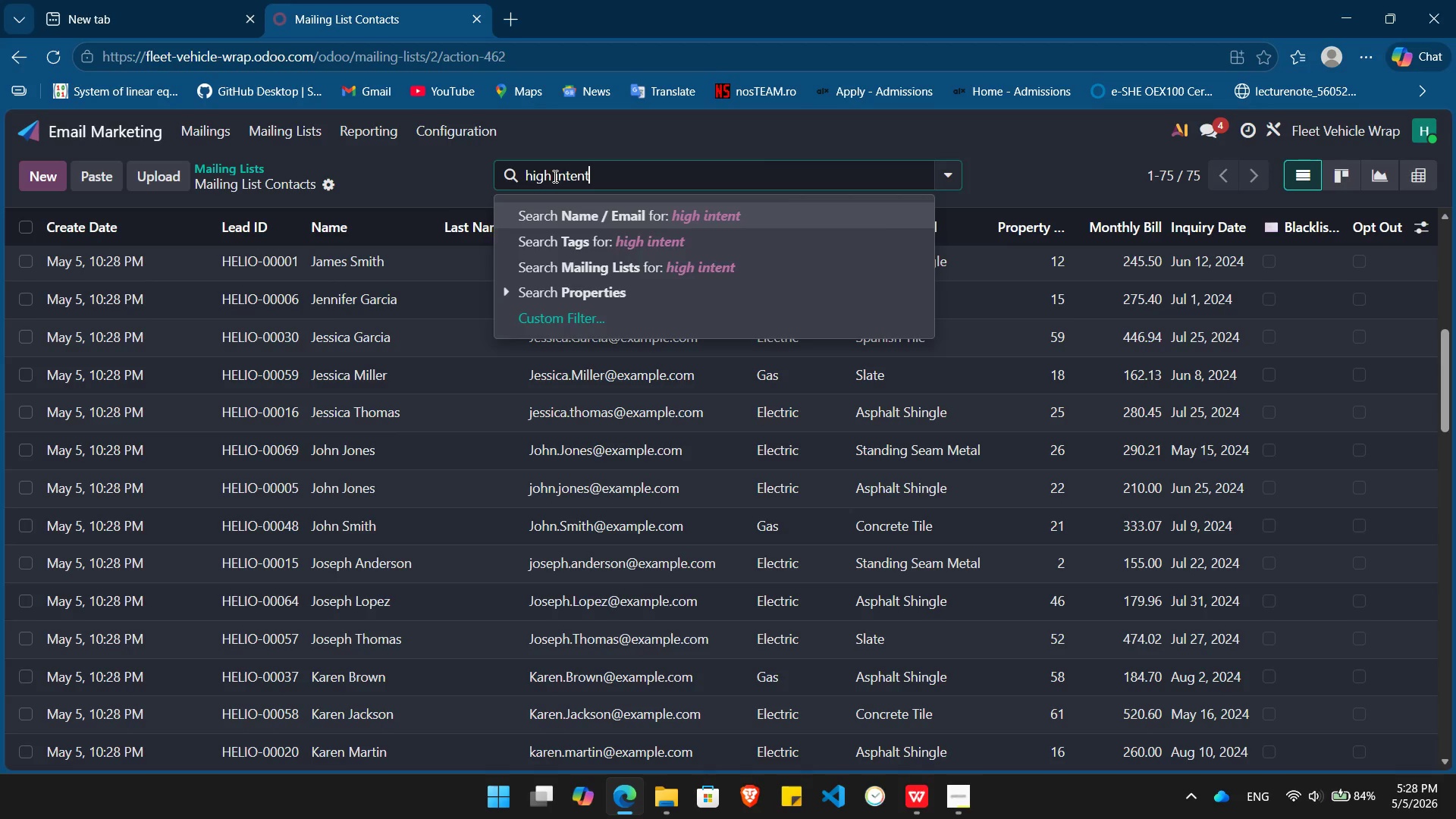 
key(Enter)
 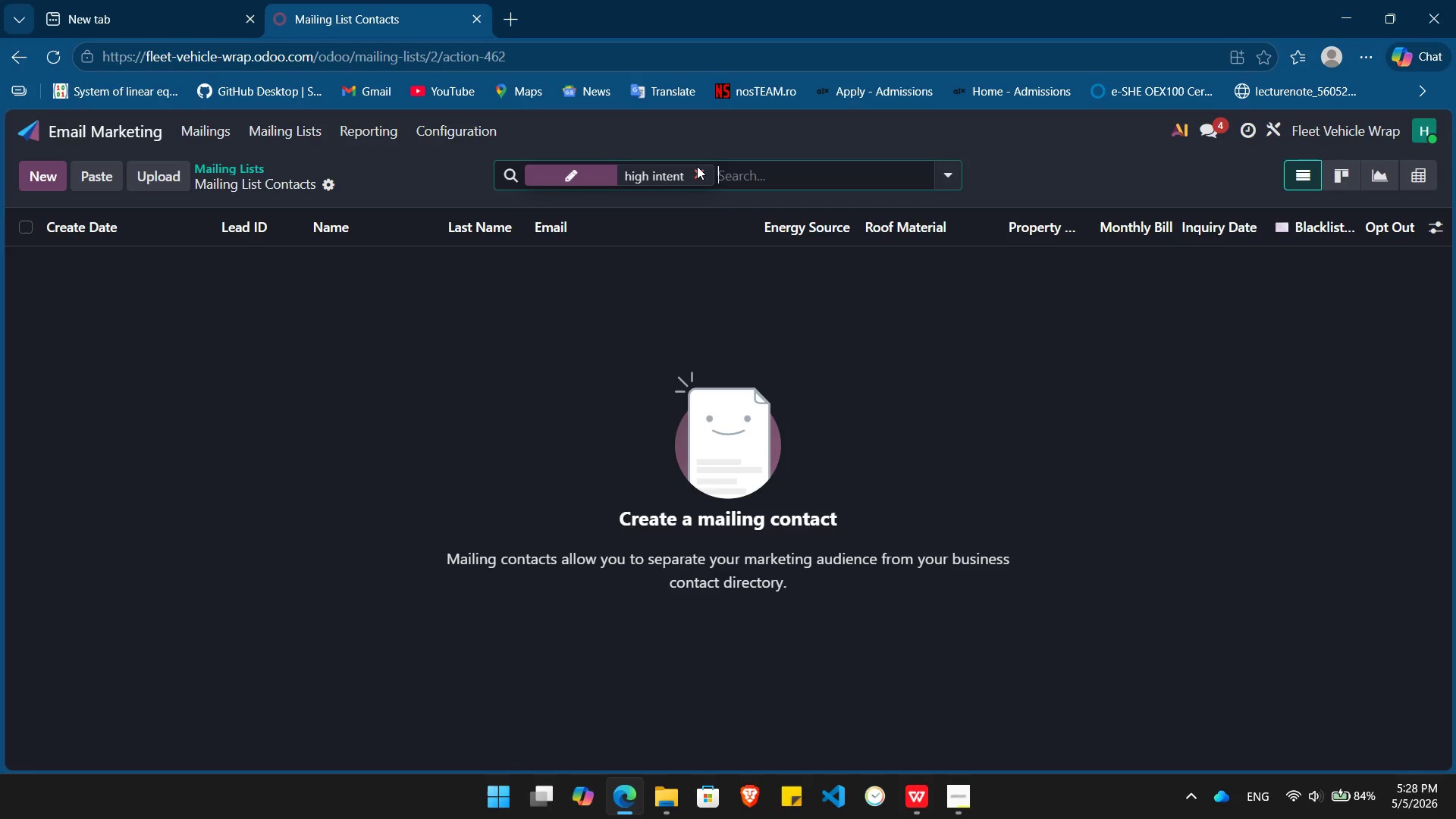 
left_click([699, 172])
 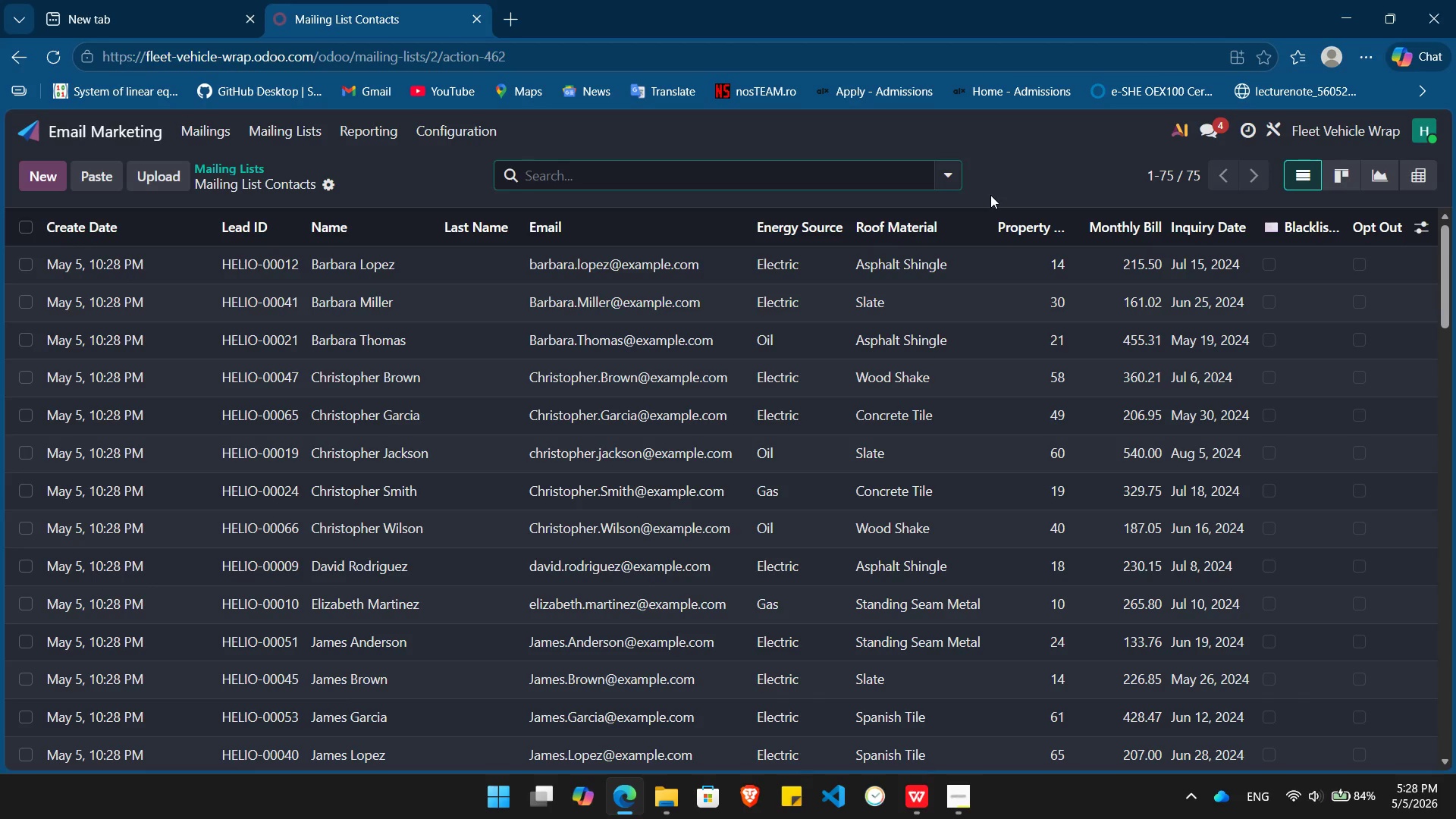 
wait(7.81)
 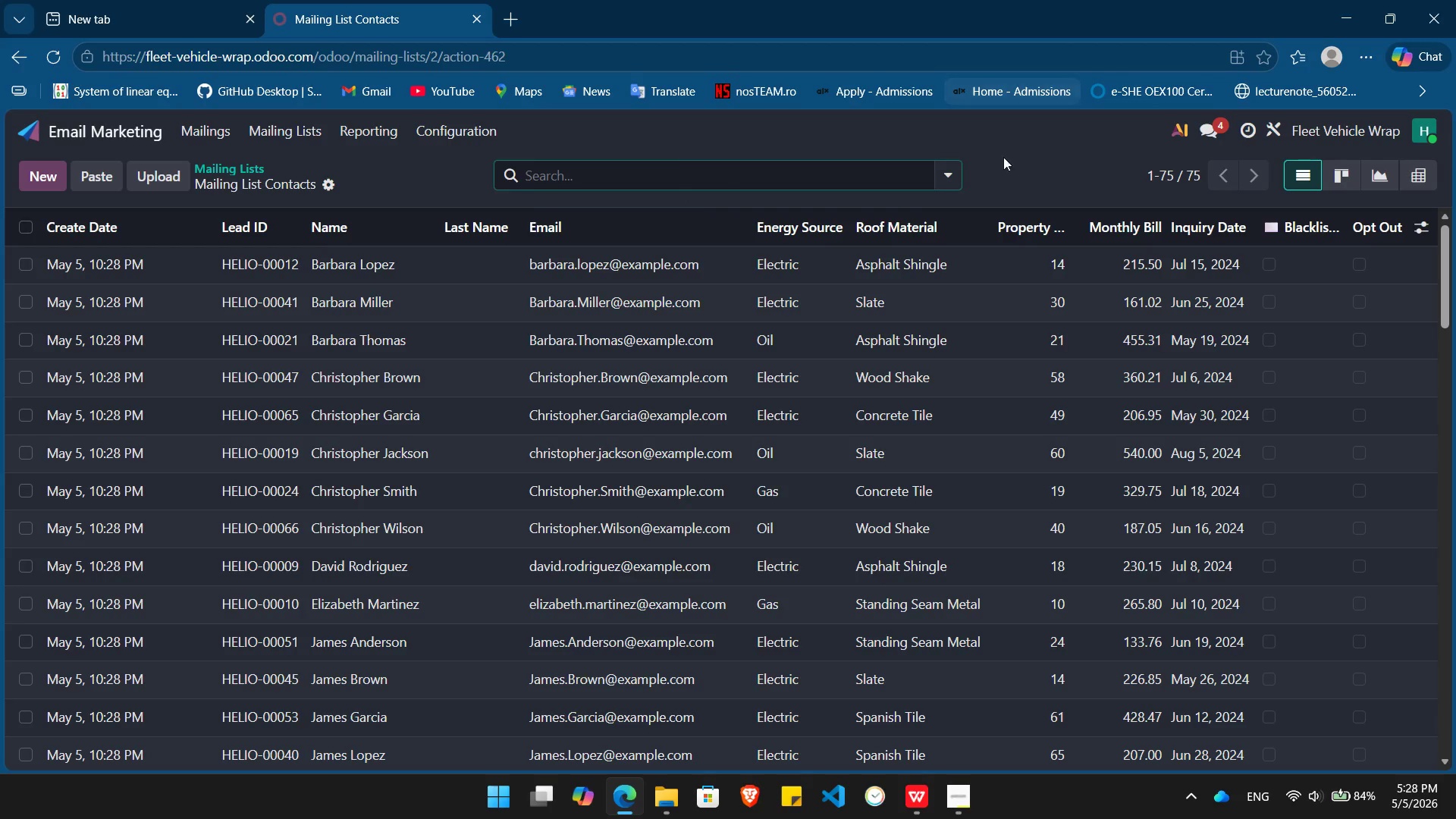 
key(Alt+Tab)